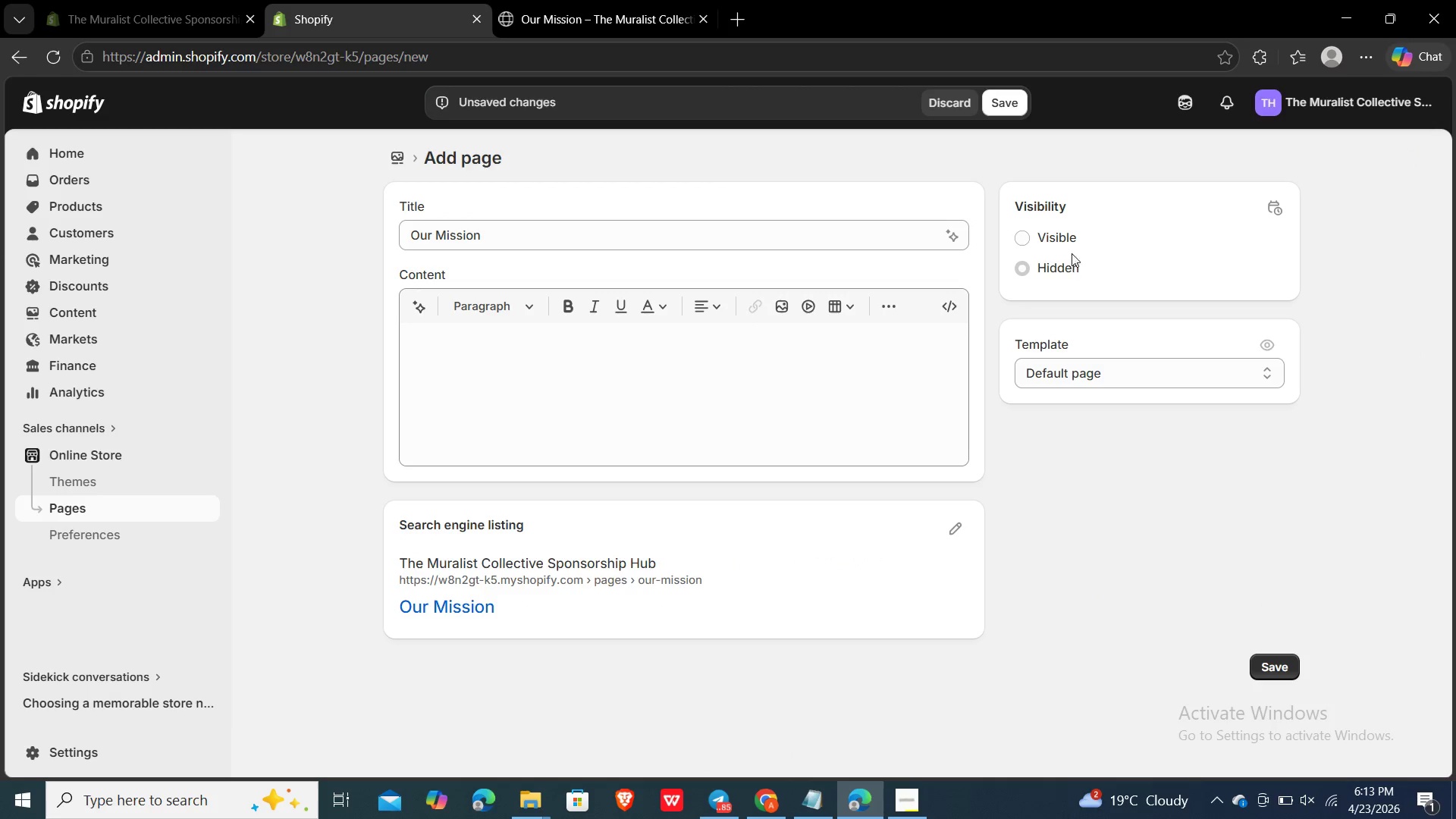 
left_click([1053, 238])
 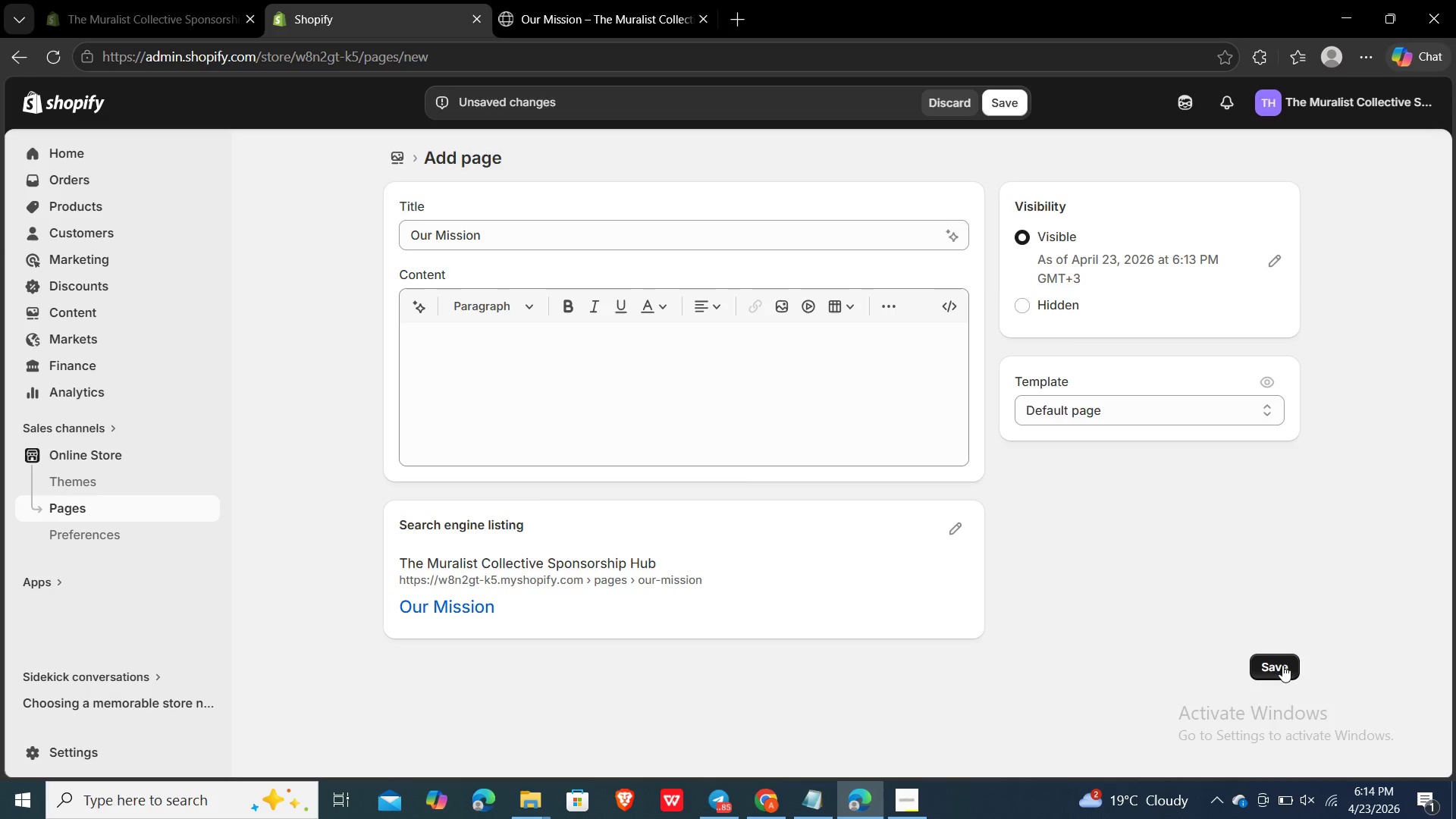 
left_click([1235, 417])
 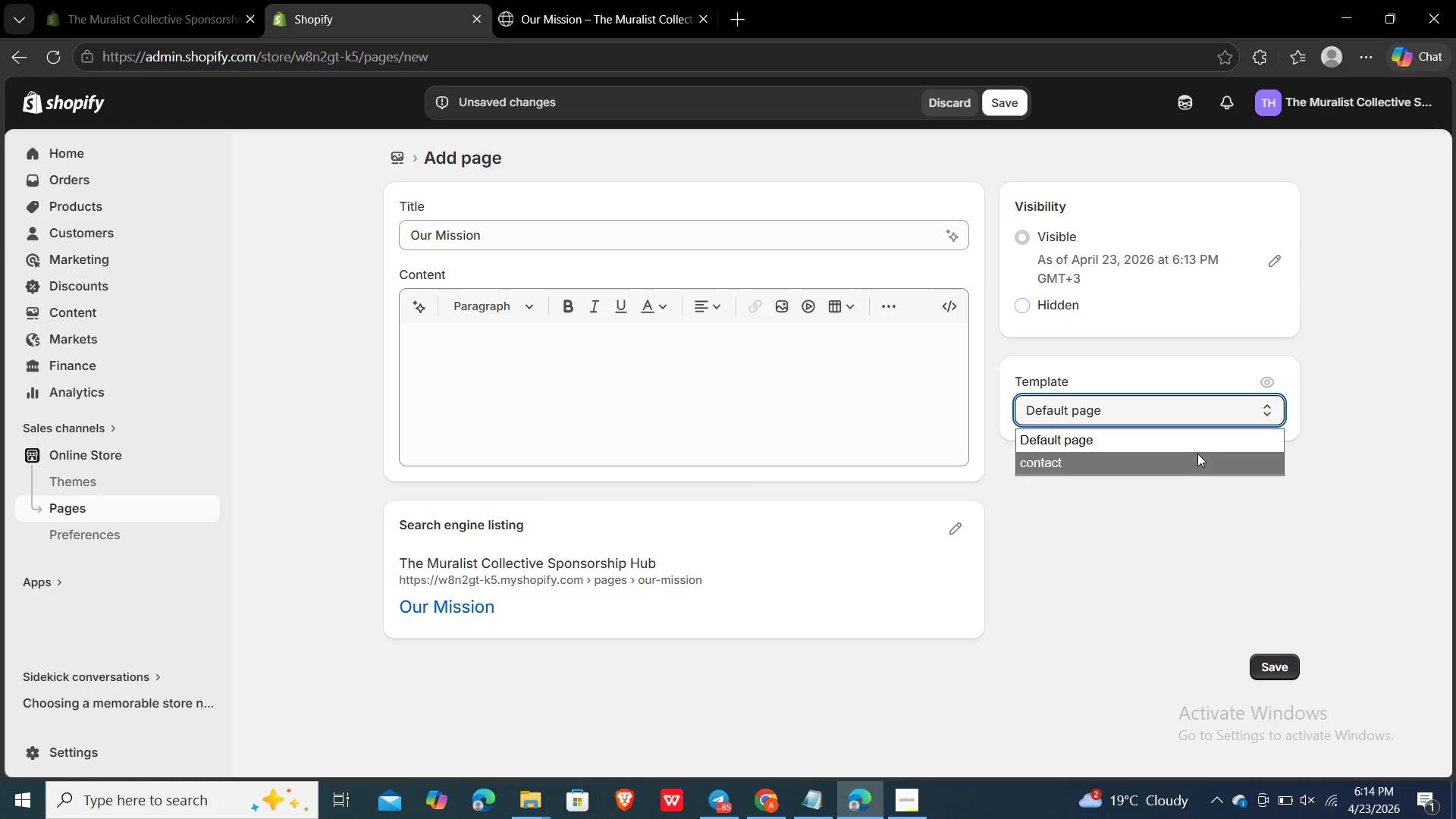 
left_click([1156, 514])
 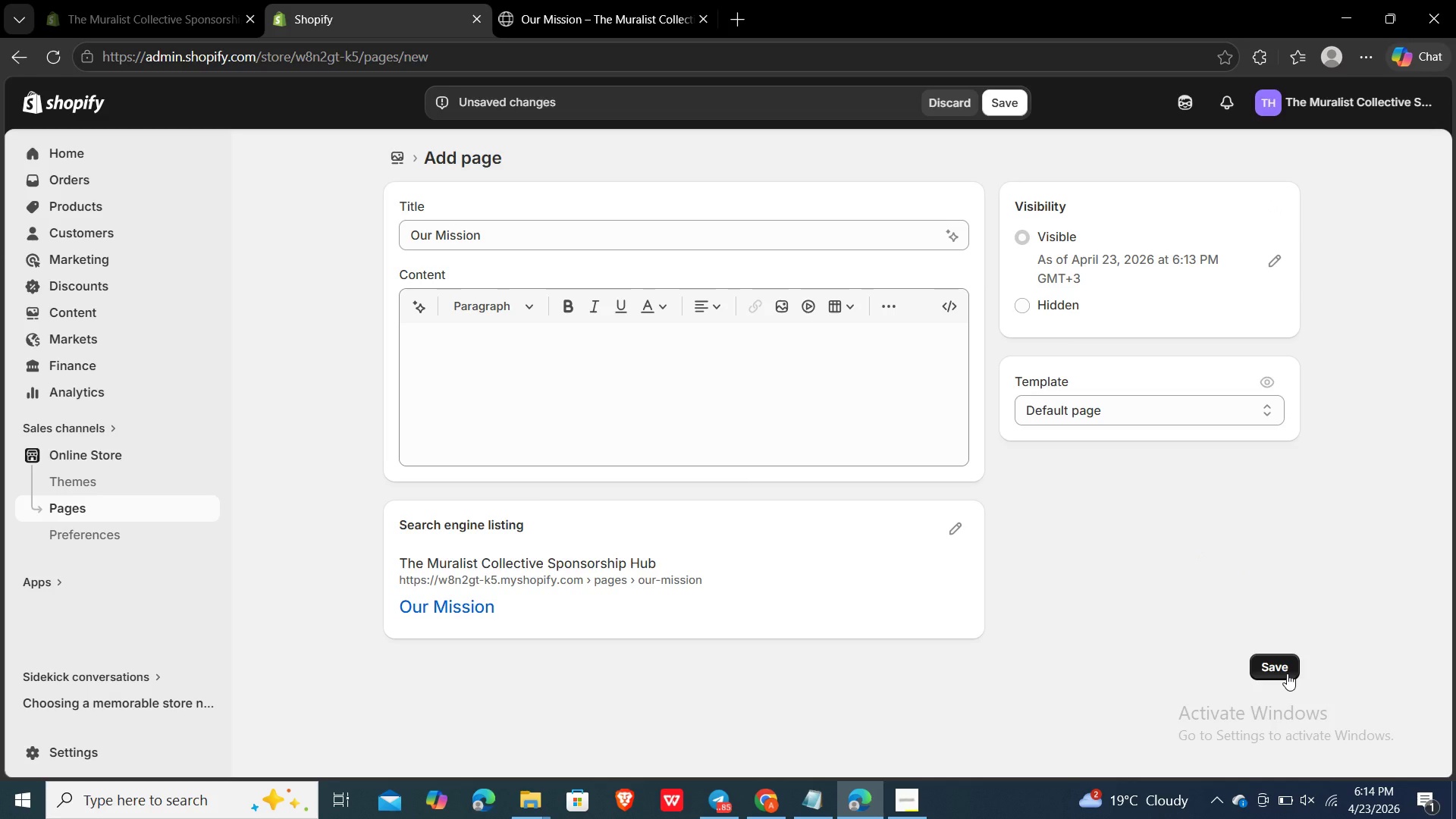 
left_click([1287, 673])
 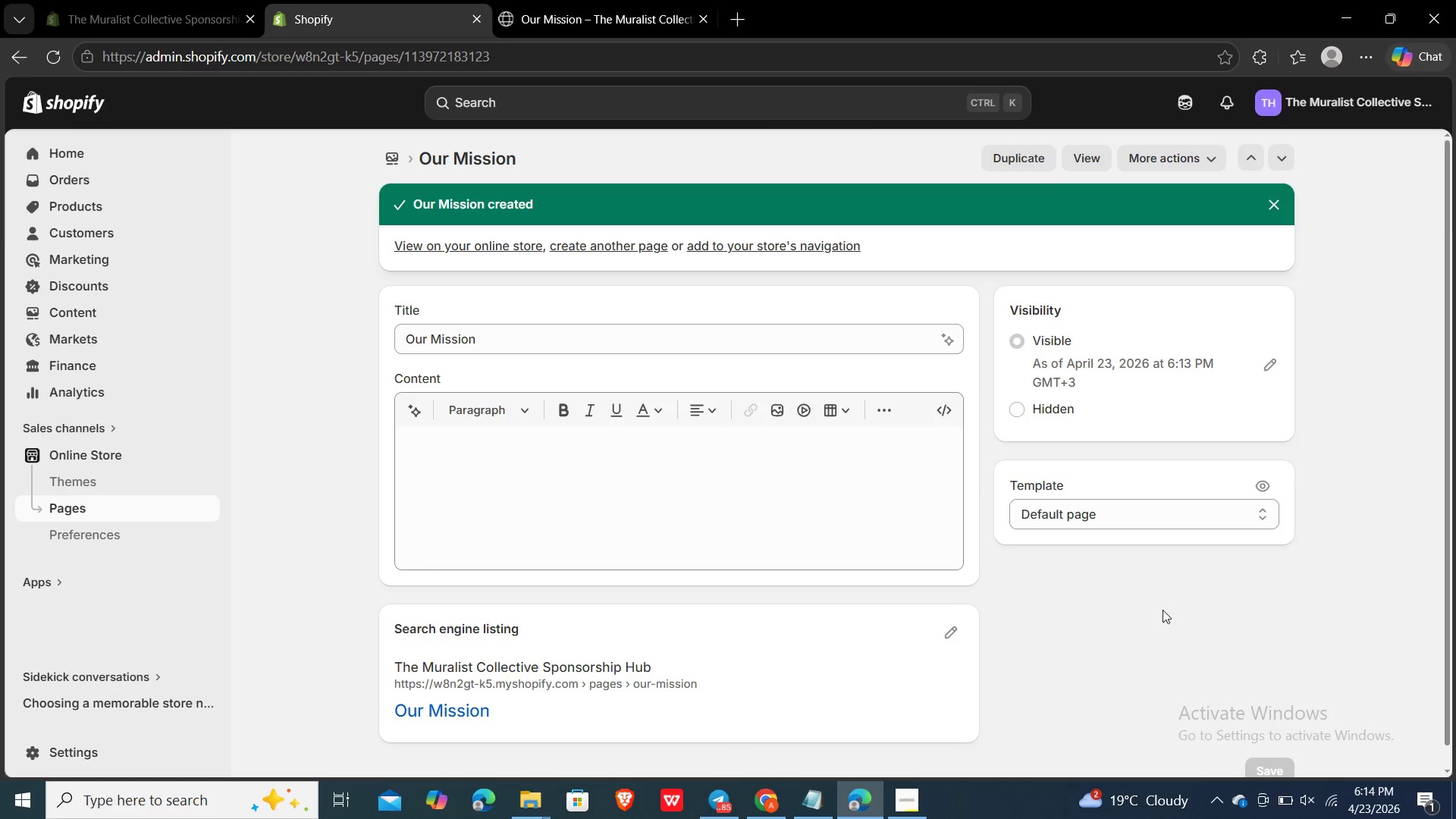 
wait(5.89)
 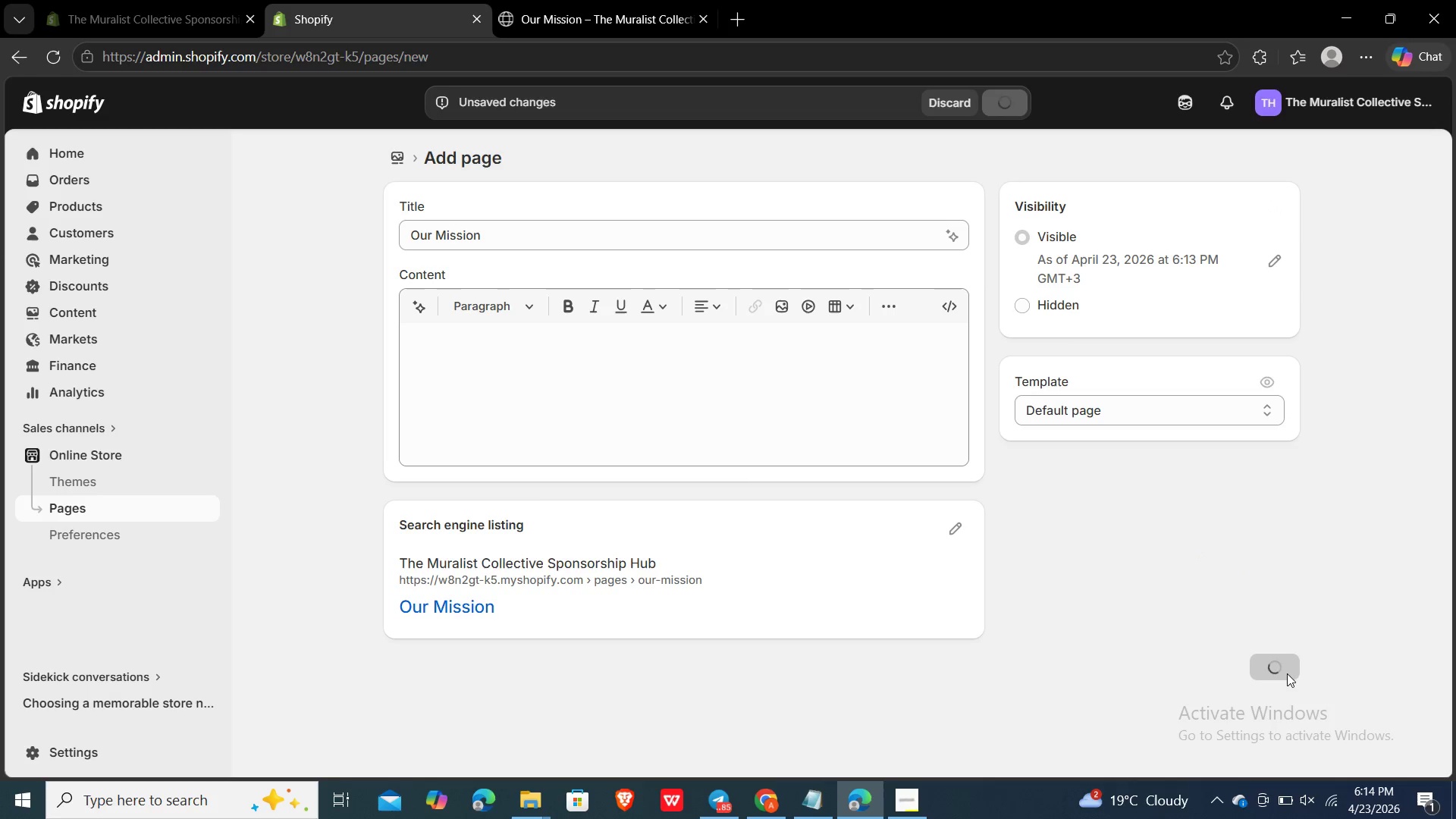 
left_click([394, 158])
 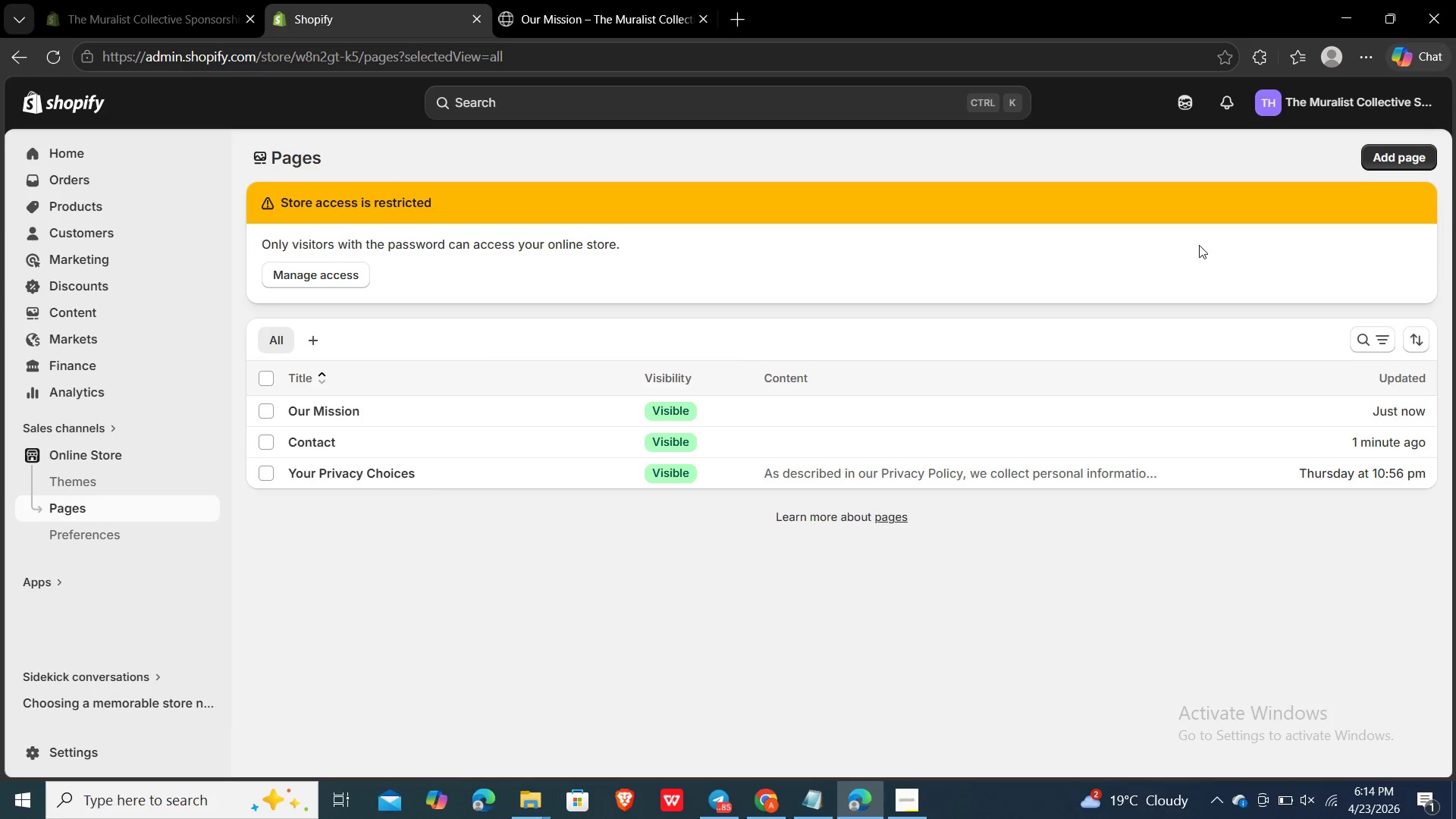 
left_click([1387, 155])
 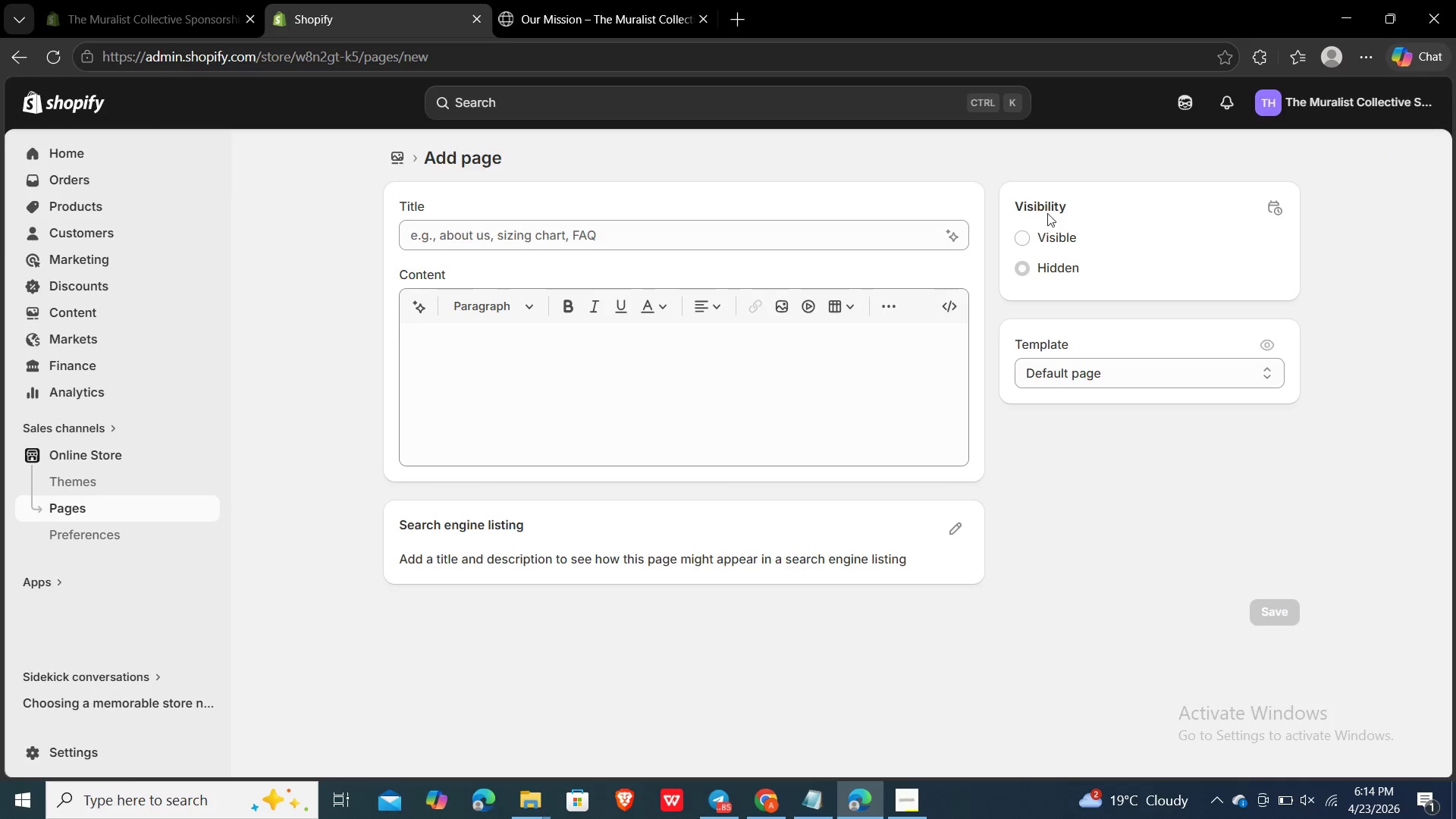 
left_click([868, 242])
 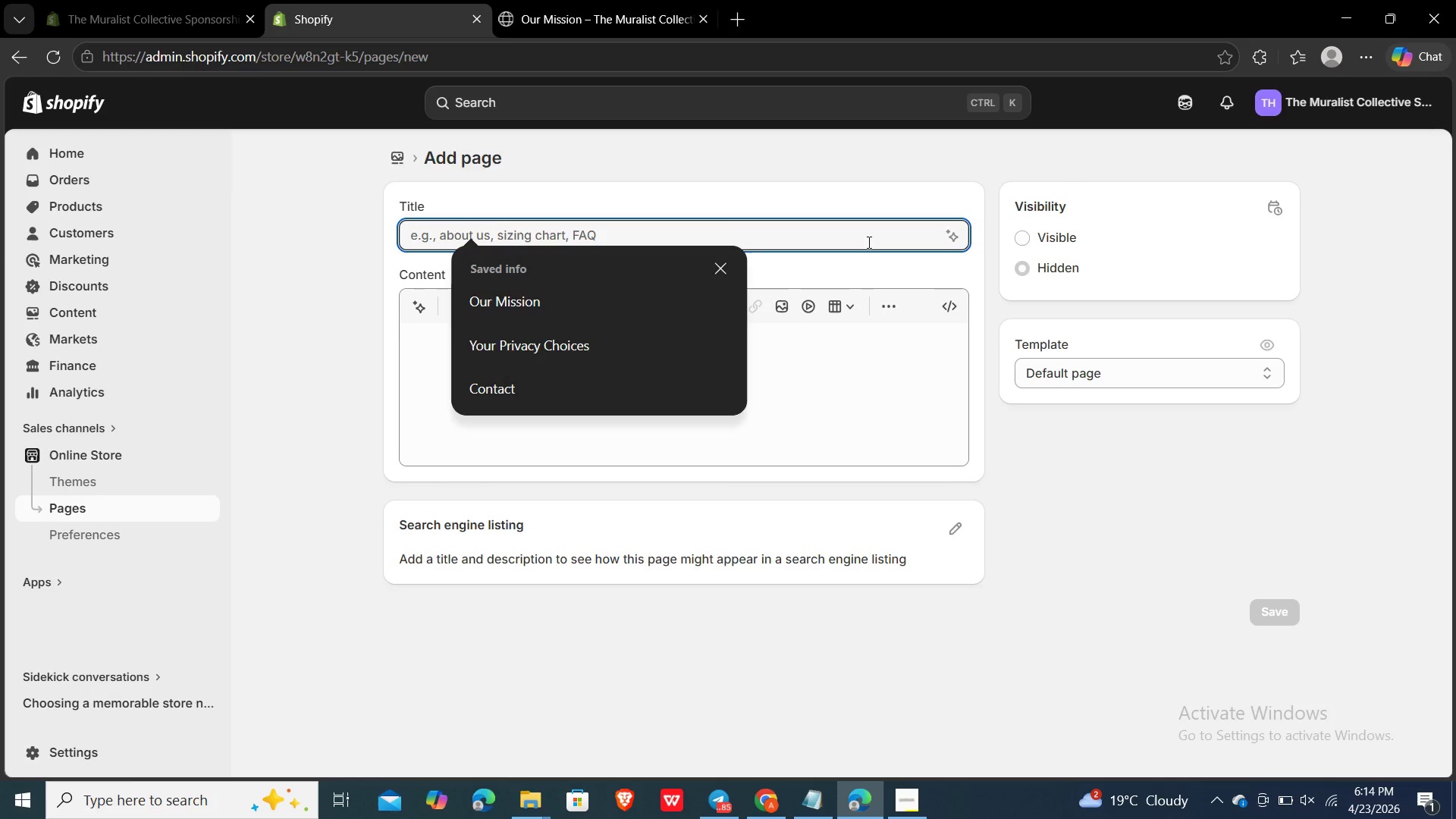 
hold_key(key=ShiftRight, duration=0.73)
 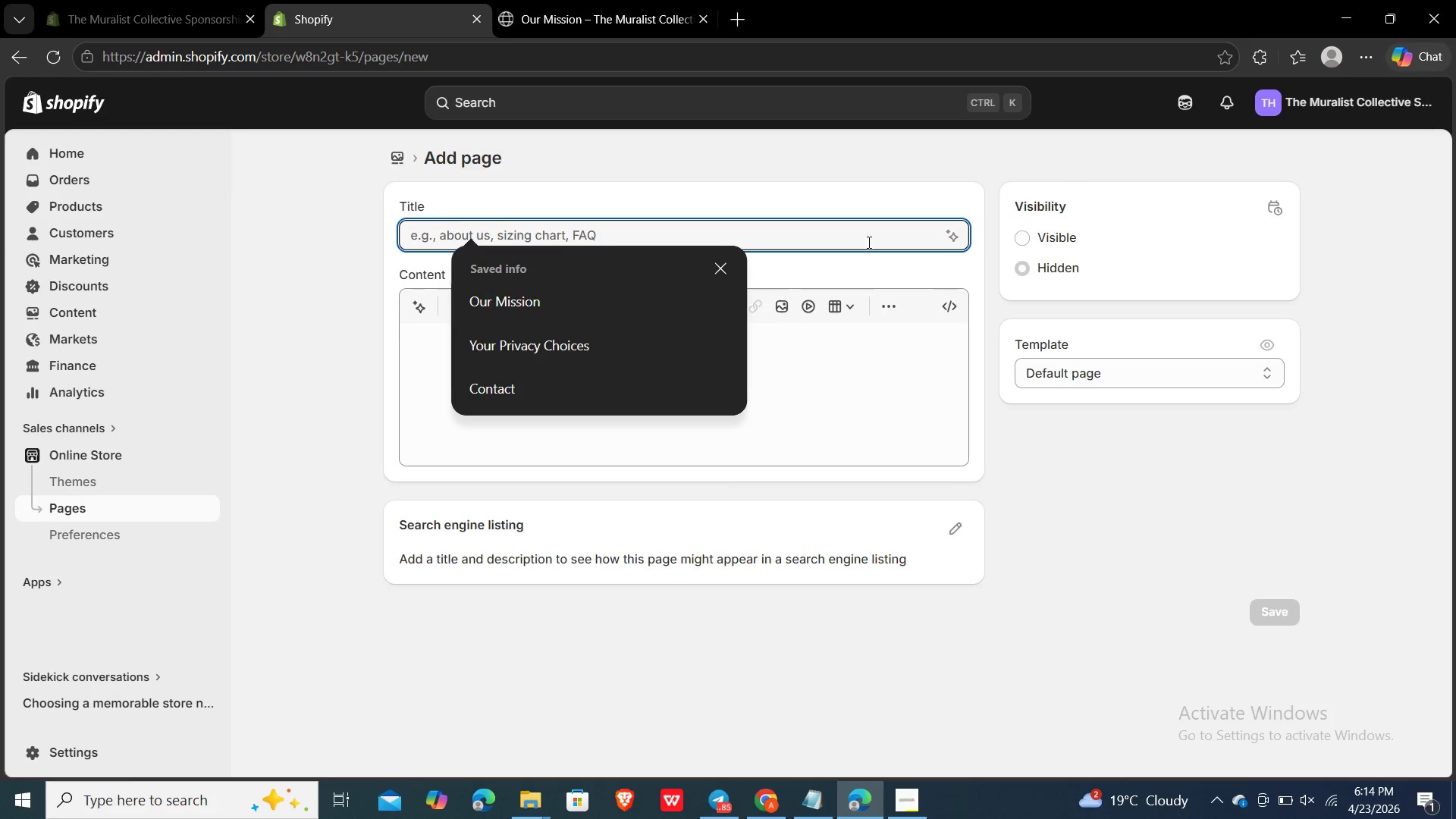 
type(Artist Gallery)
 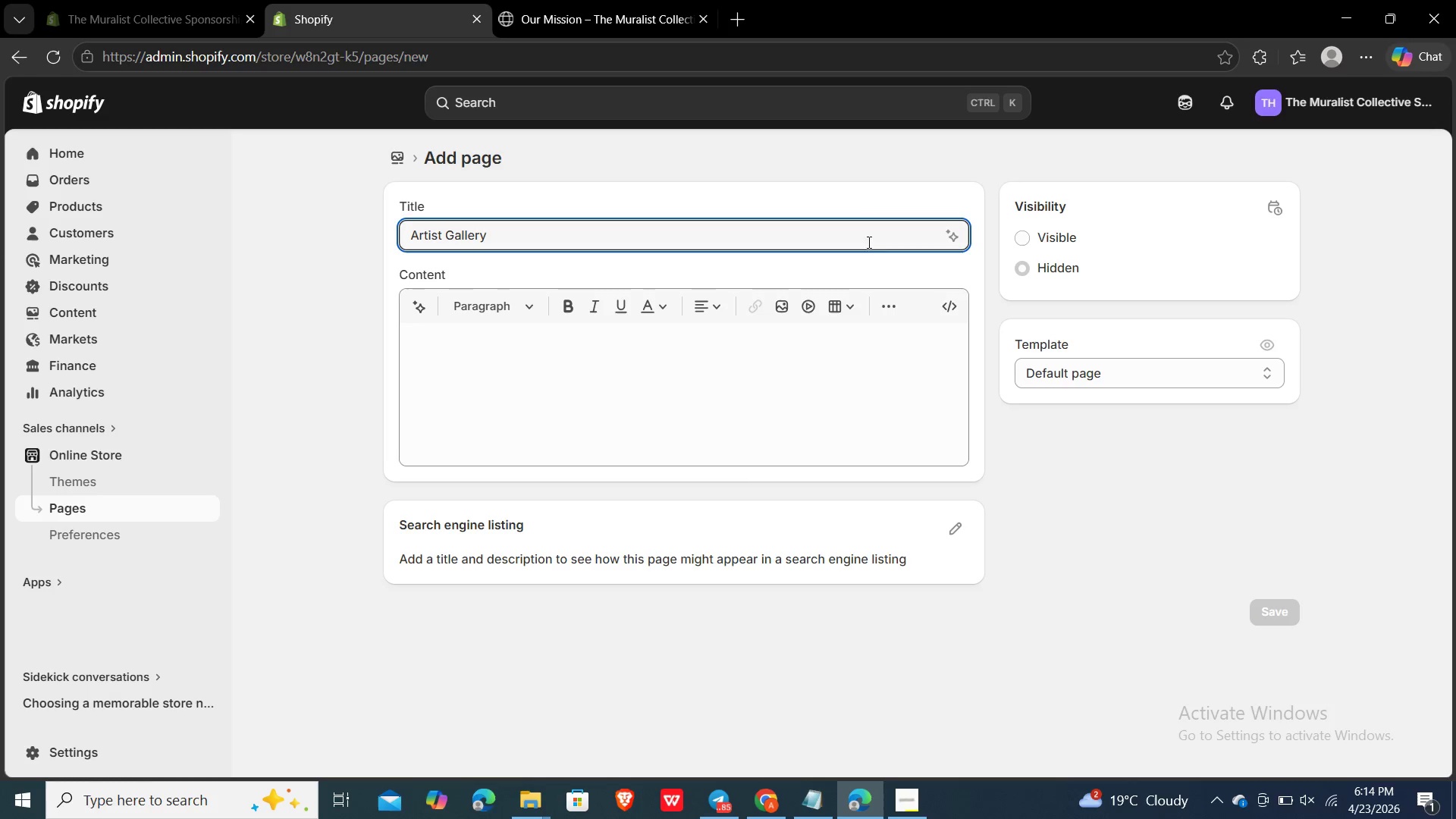 
left_click([1031, 234])
 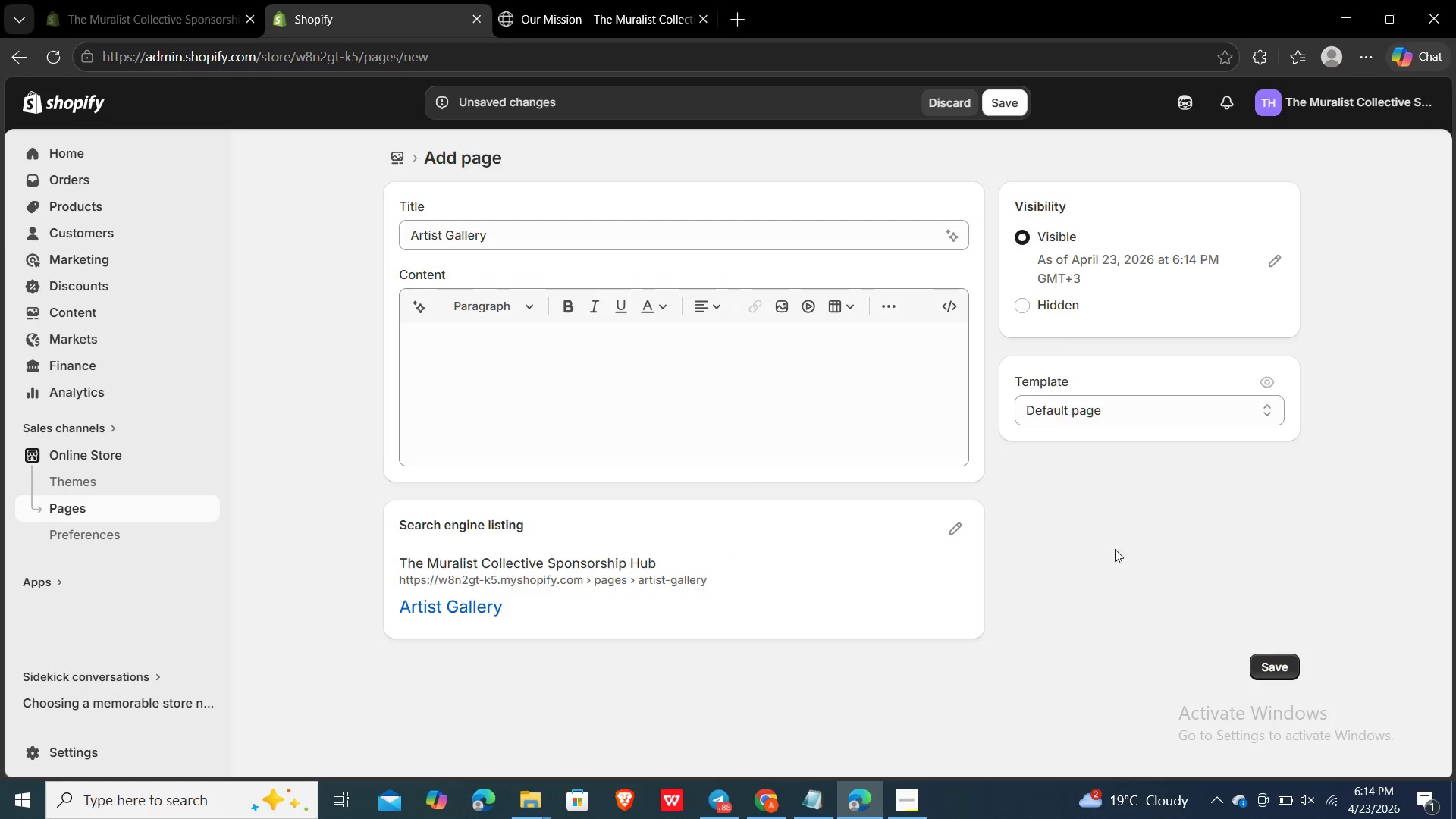 
left_click([1105, 564])
 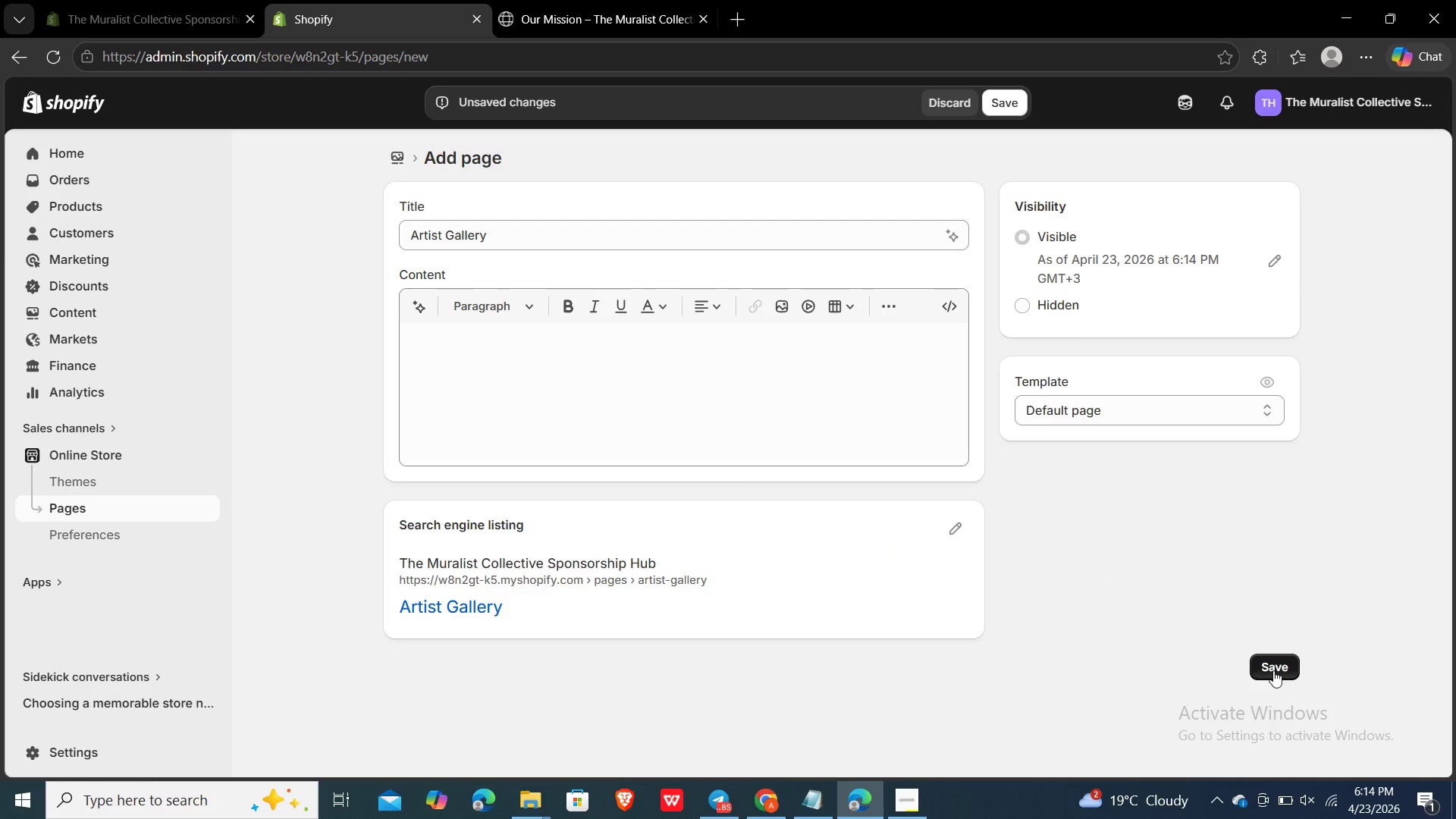 
left_click([1278, 670])
 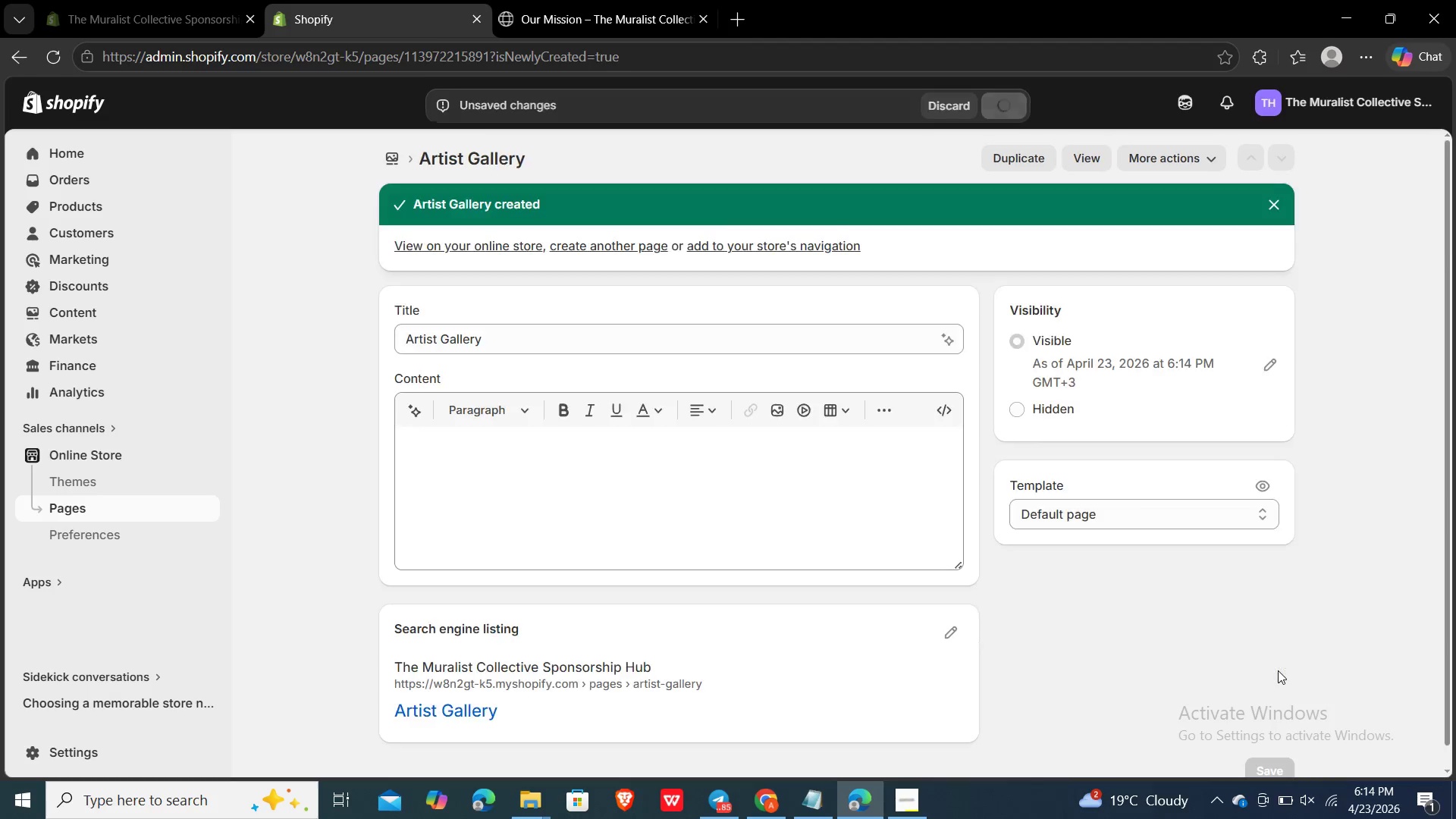 
left_click([1152, 686])
 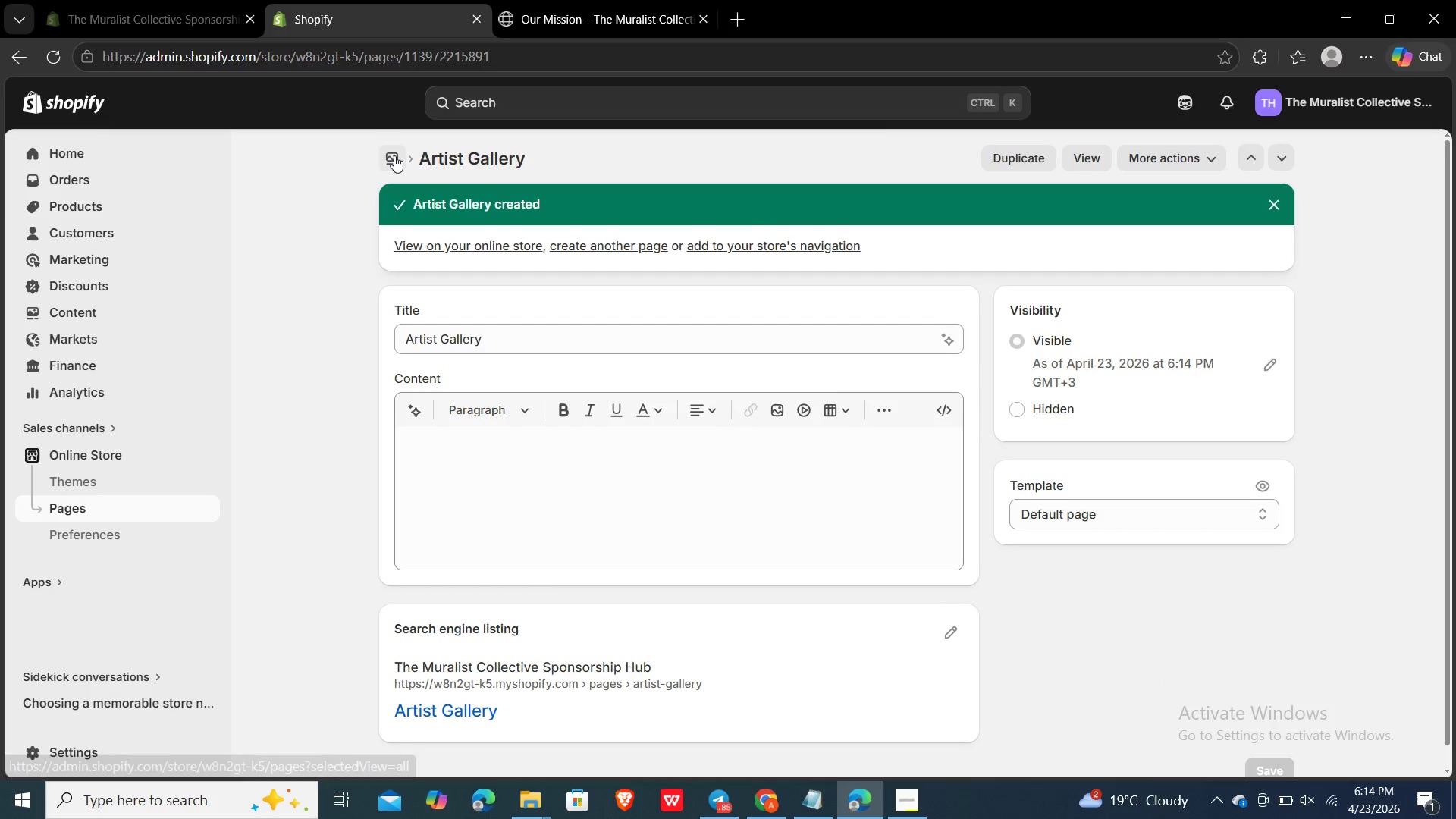 
left_click([399, 160])
 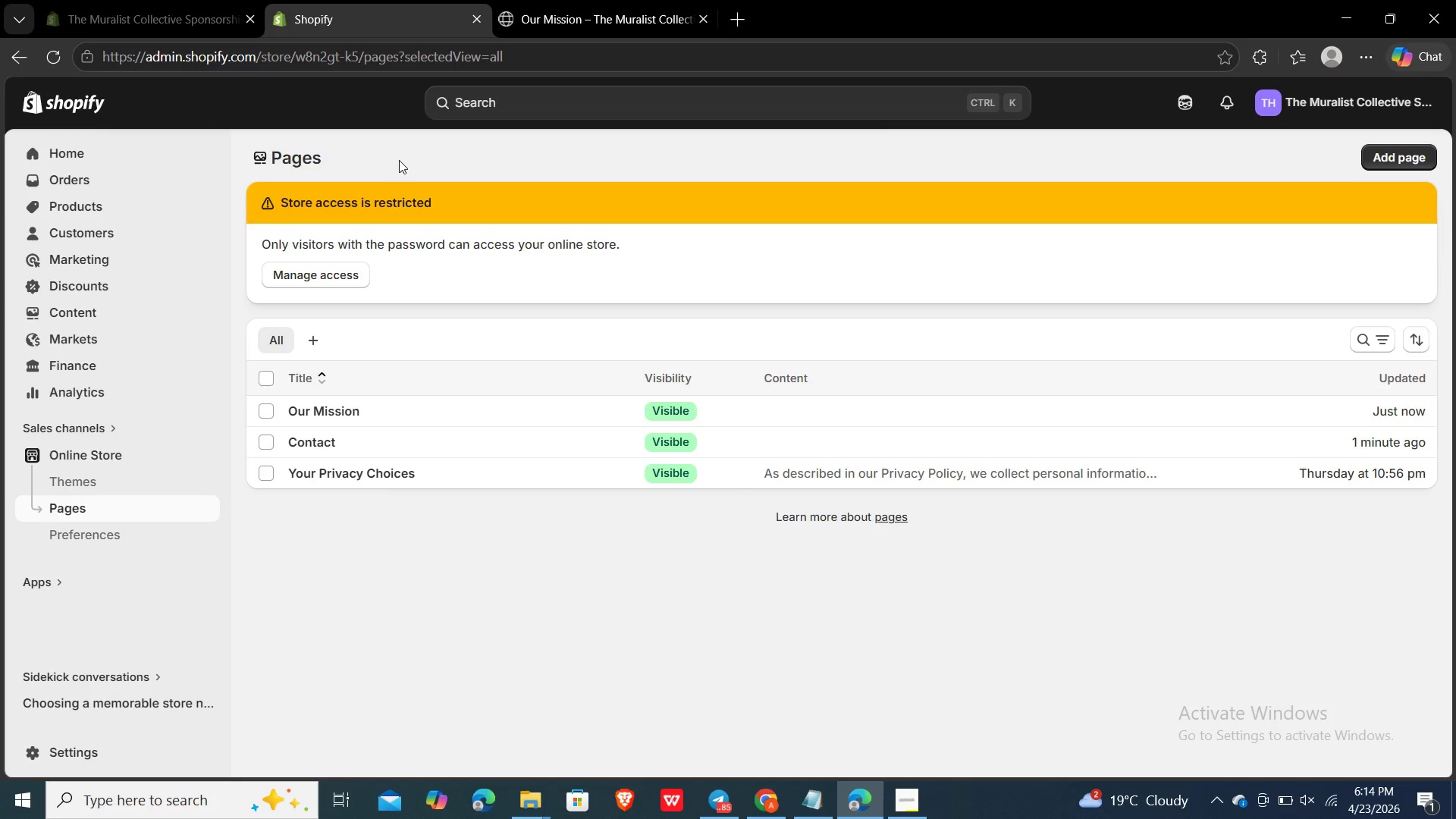 
left_click([438, 647])
 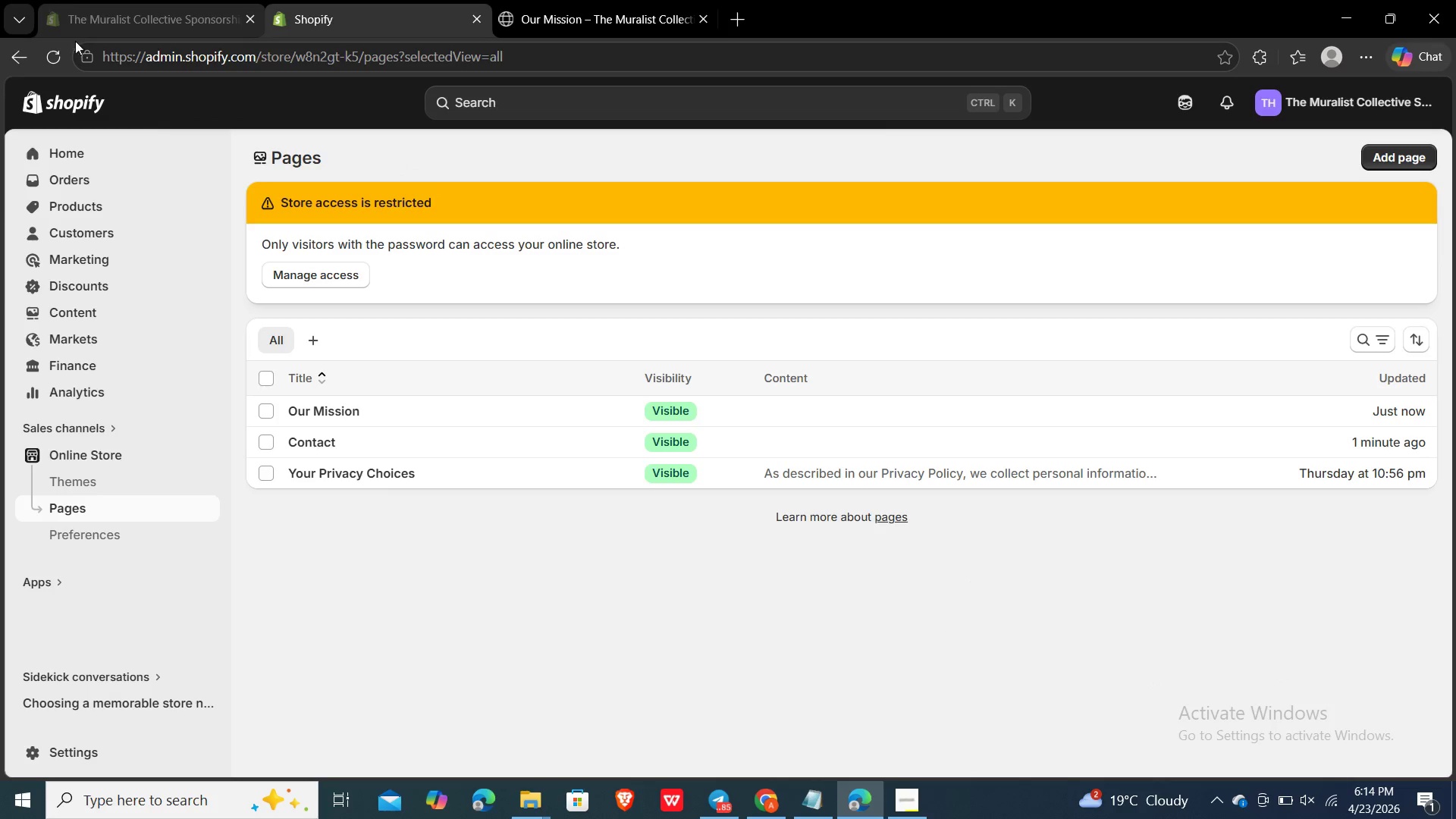 
left_click([52, 54])
 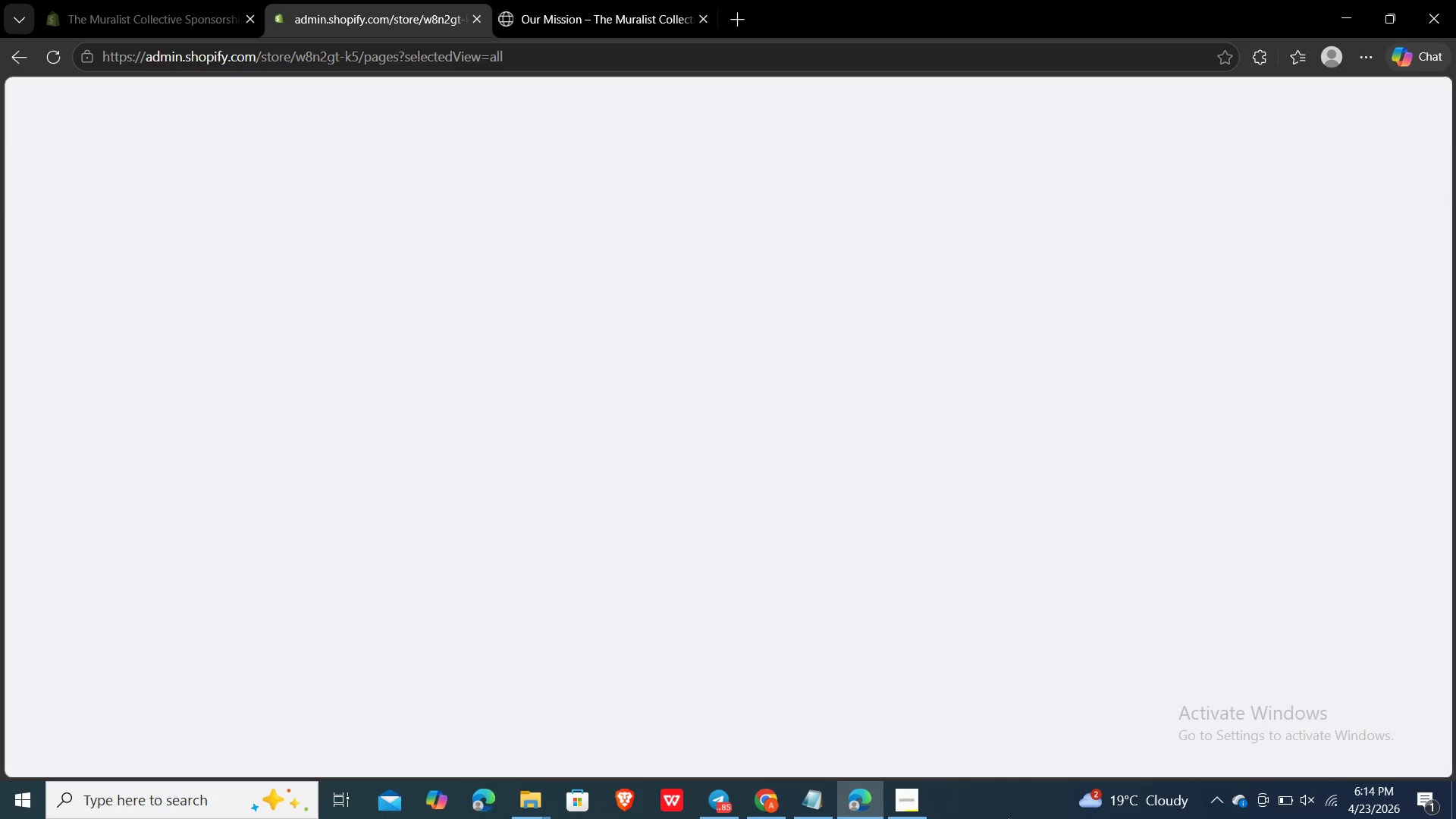 
left_click([930, 809])